 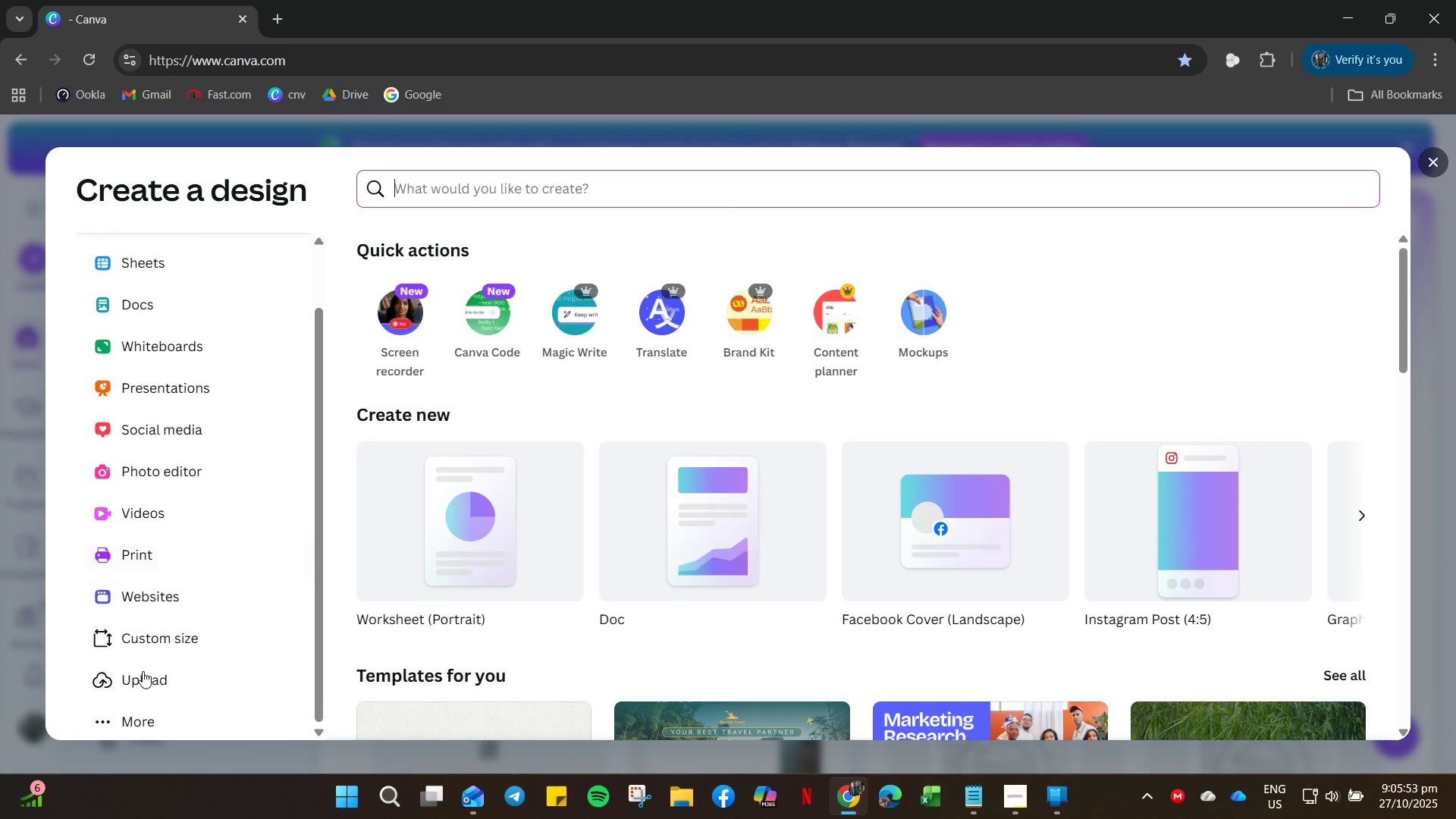 
left_click([142, 632])
 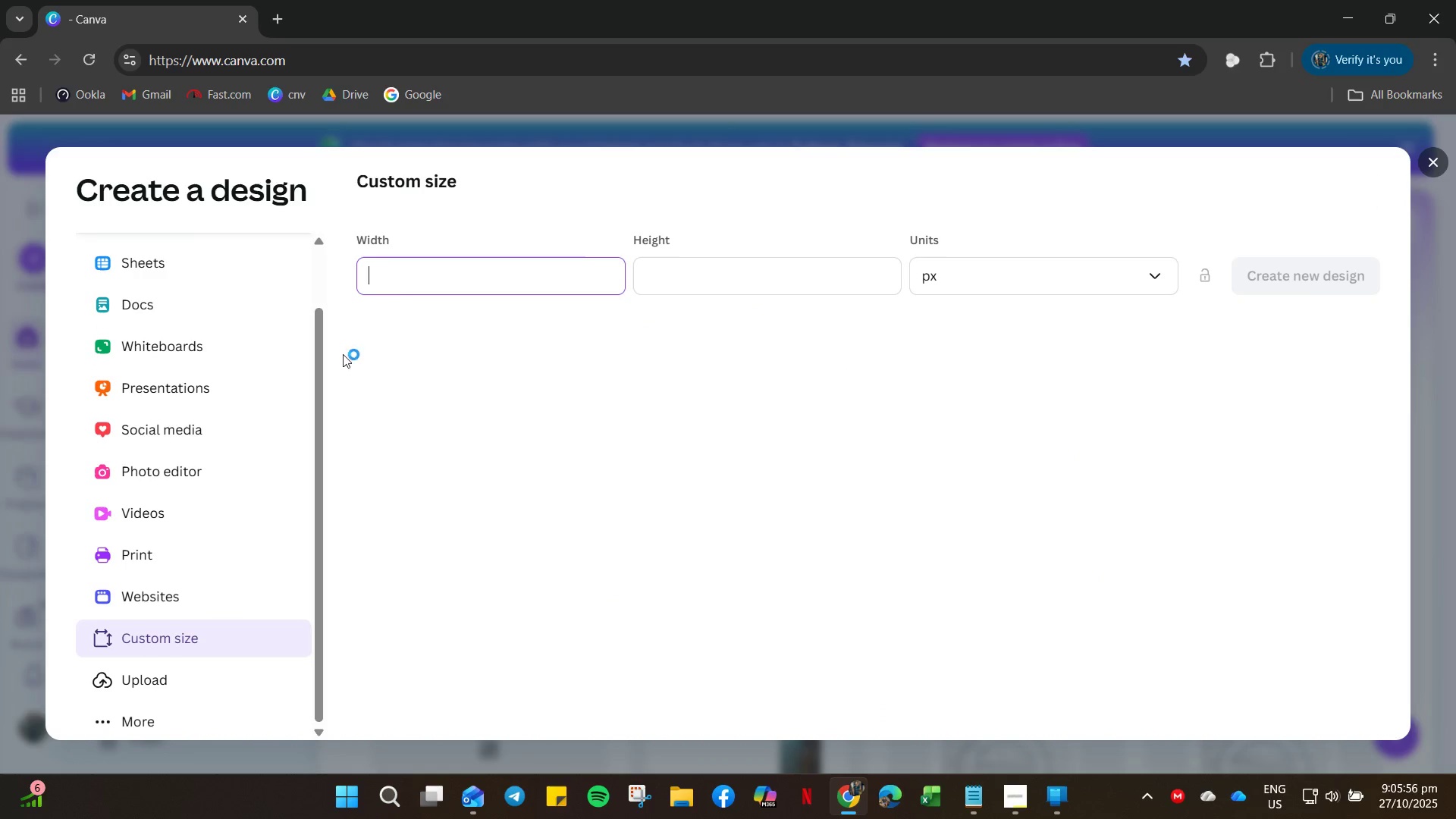 
left_click([402, 281])
 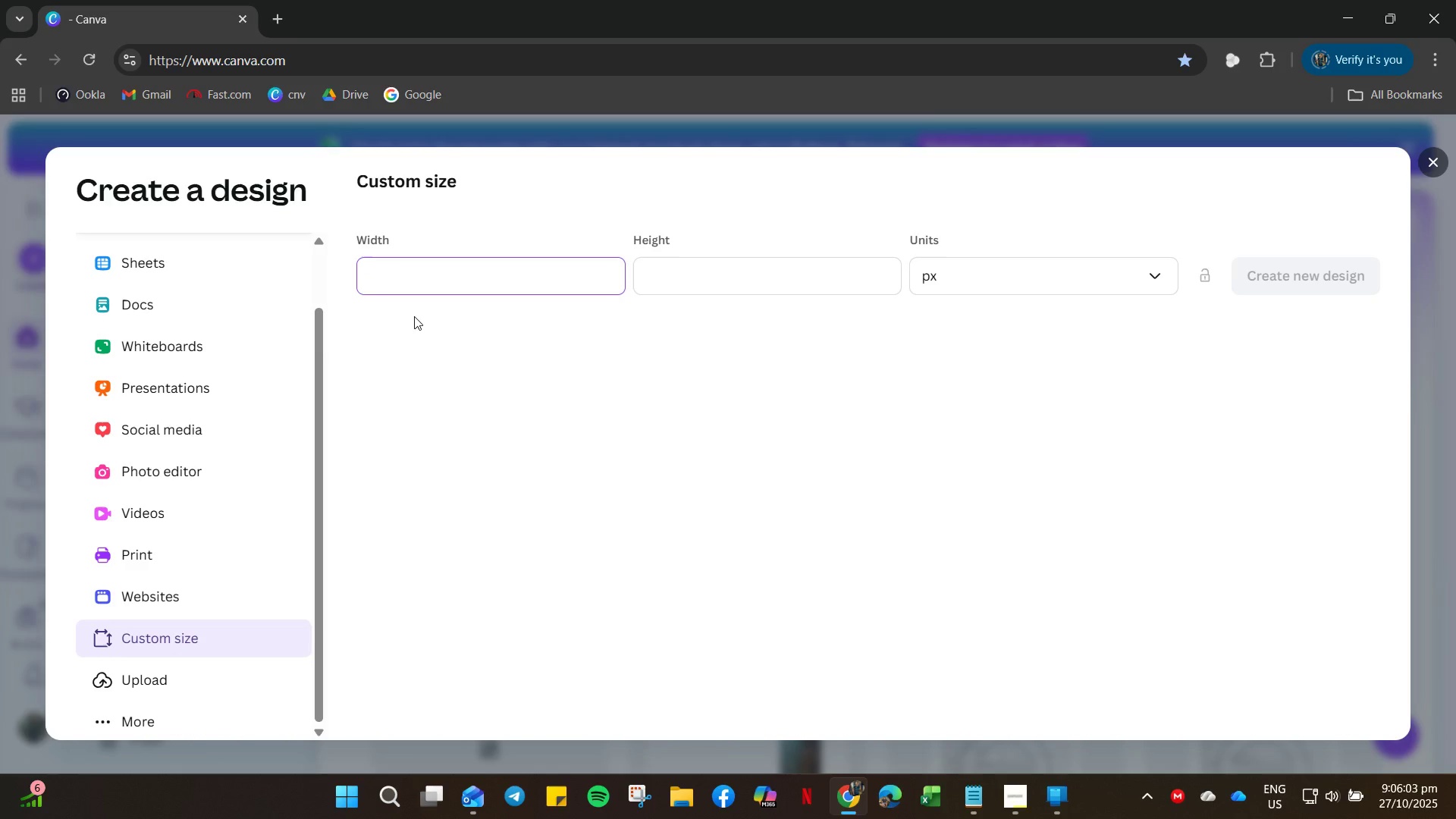 
wait(7.68)
 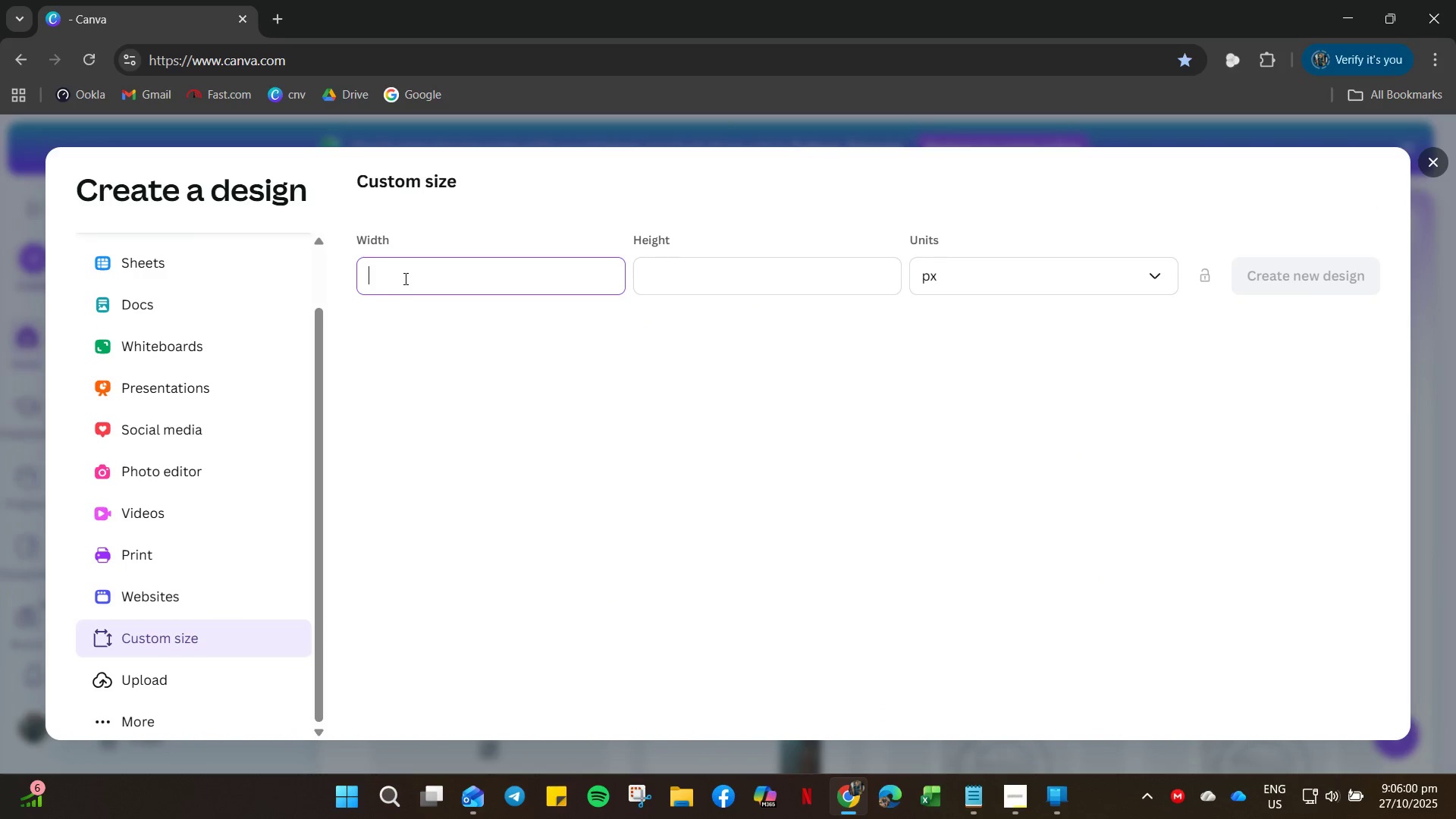 
key(Meta+MetaLeft)
 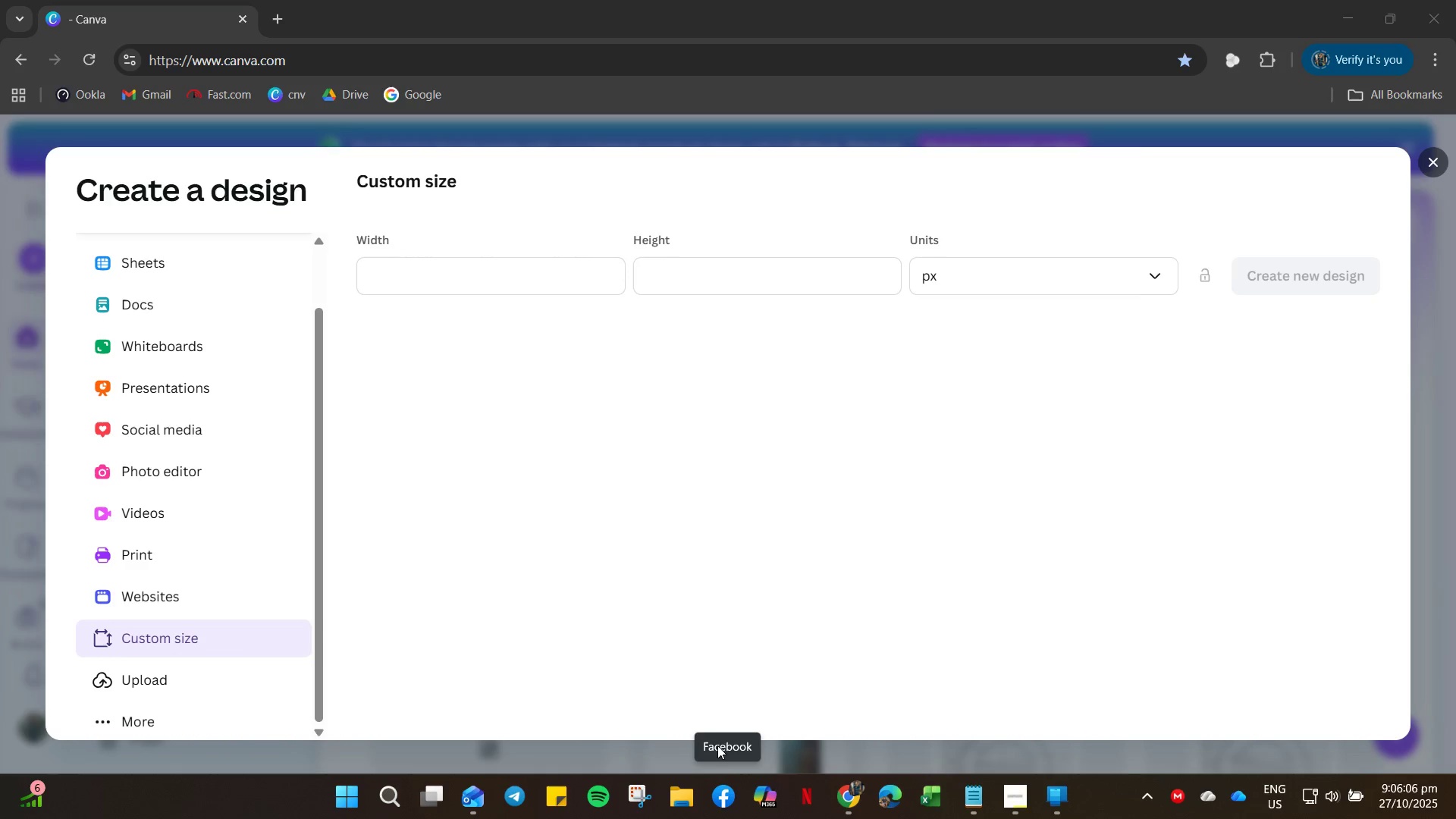 
type(ca)
 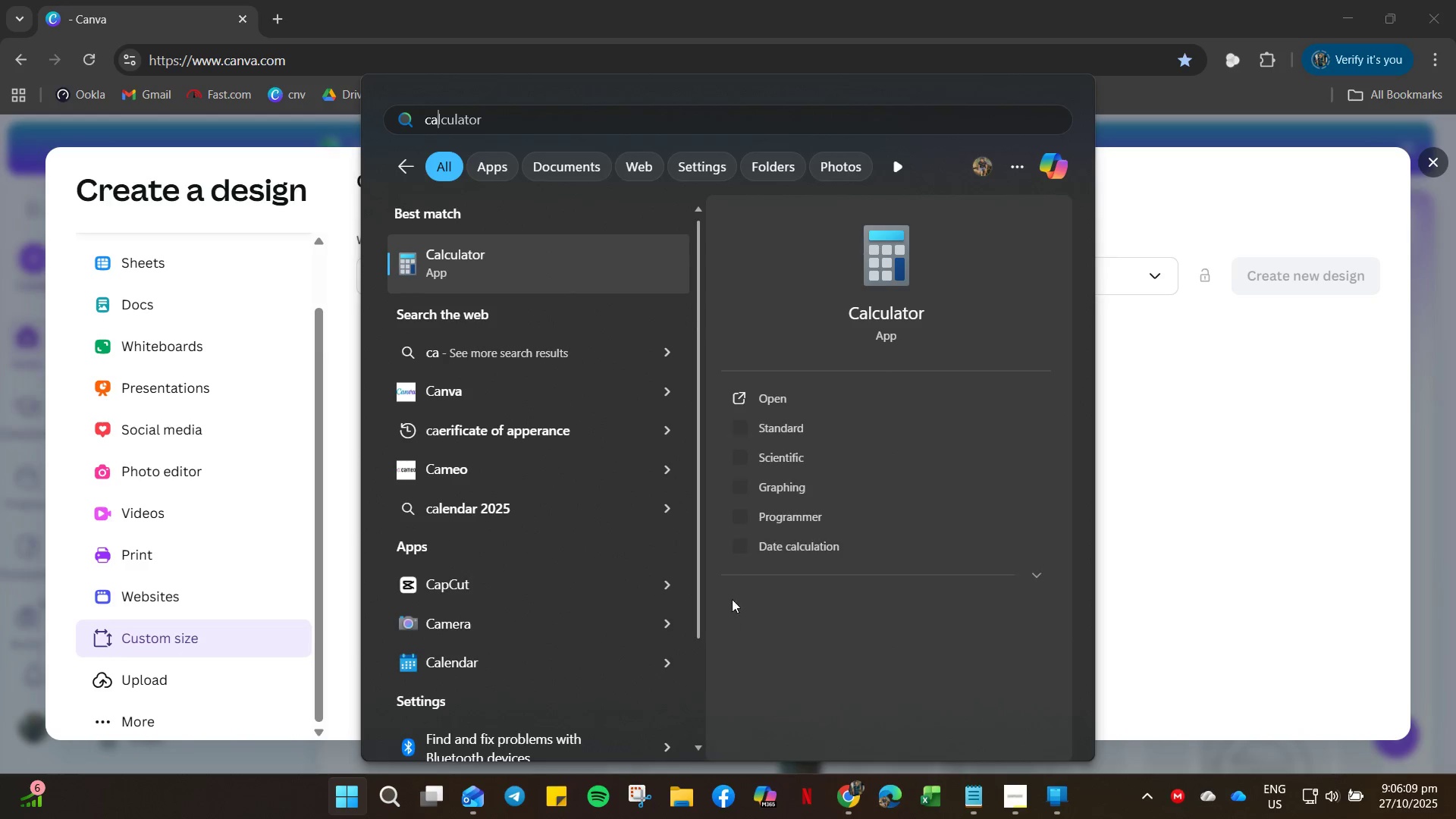 
left_click([494, 271])
 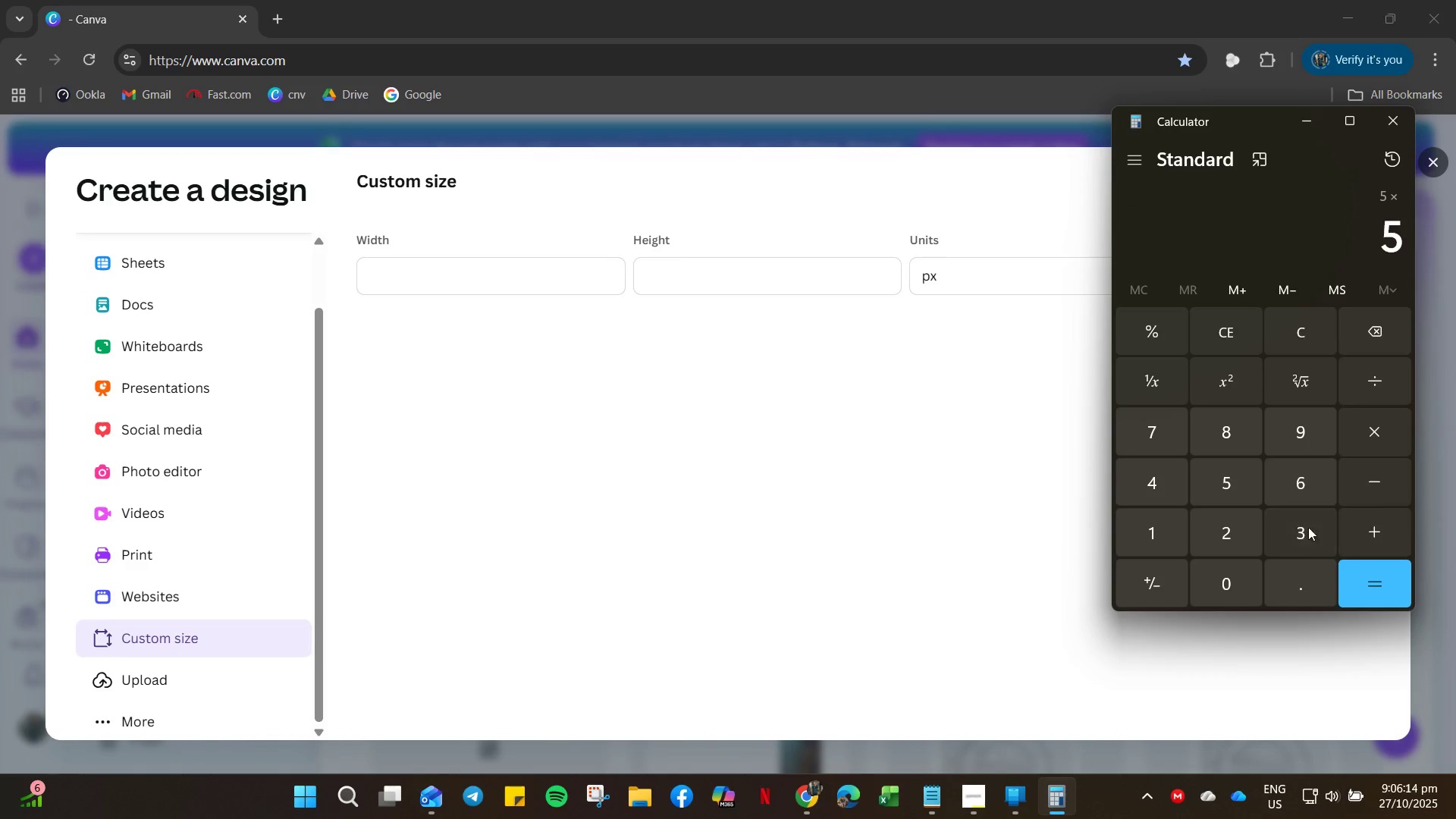 
left_click([1296, 538])
 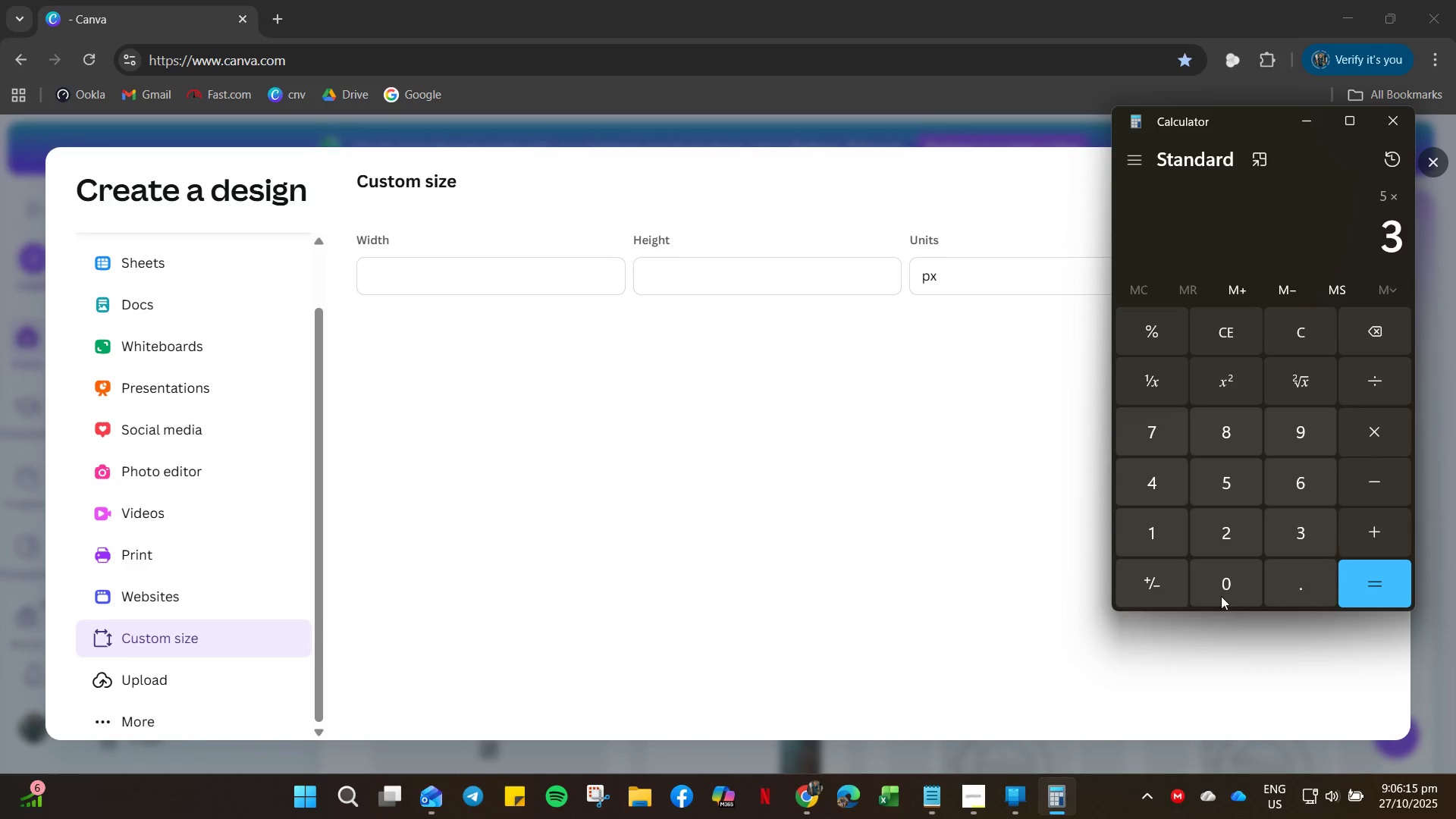 
left_click_drag(start_coordinate=[1217, 610], to_coordinate=[1217, 606])
 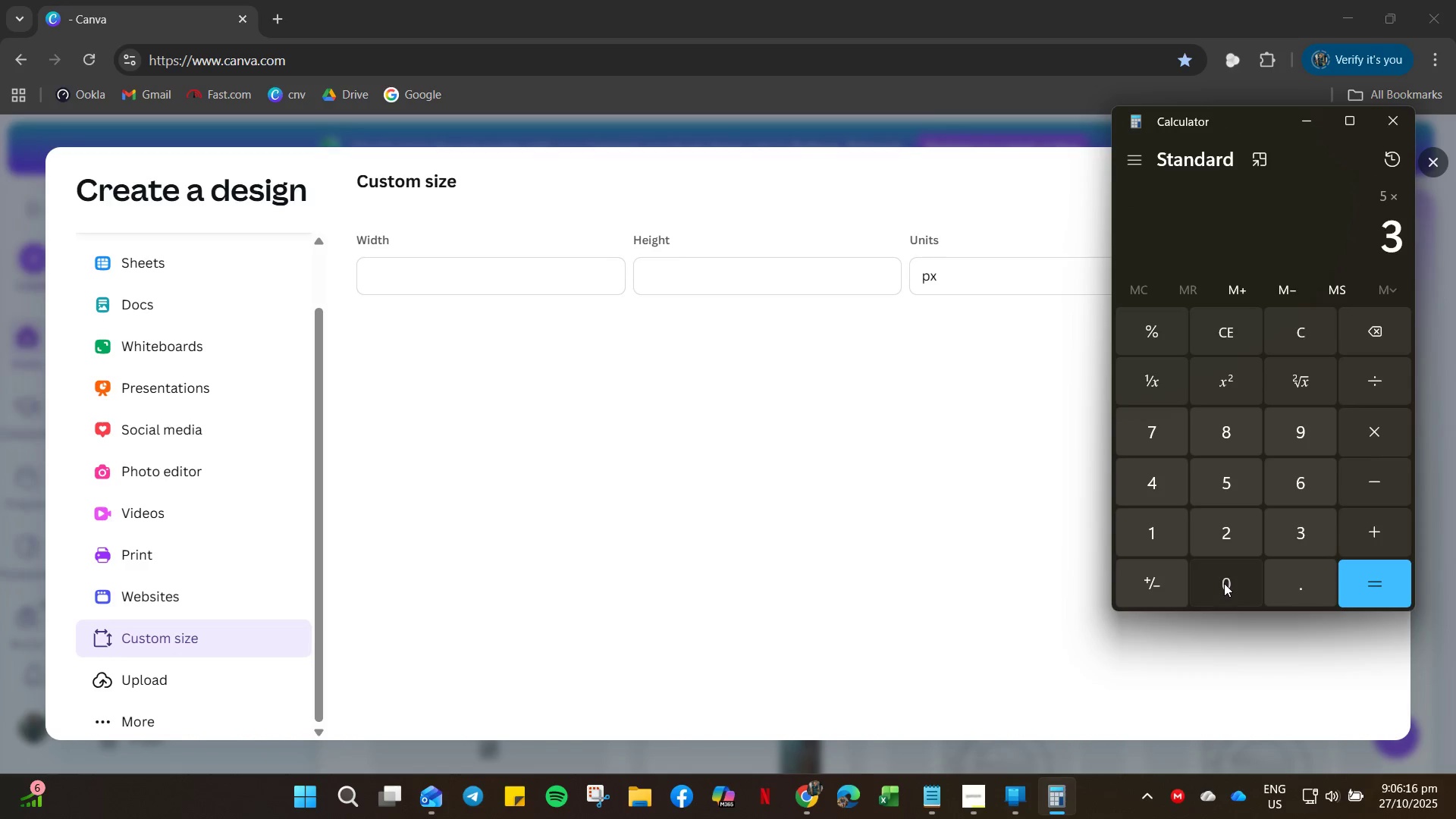 
triple_click([1224, 583])
 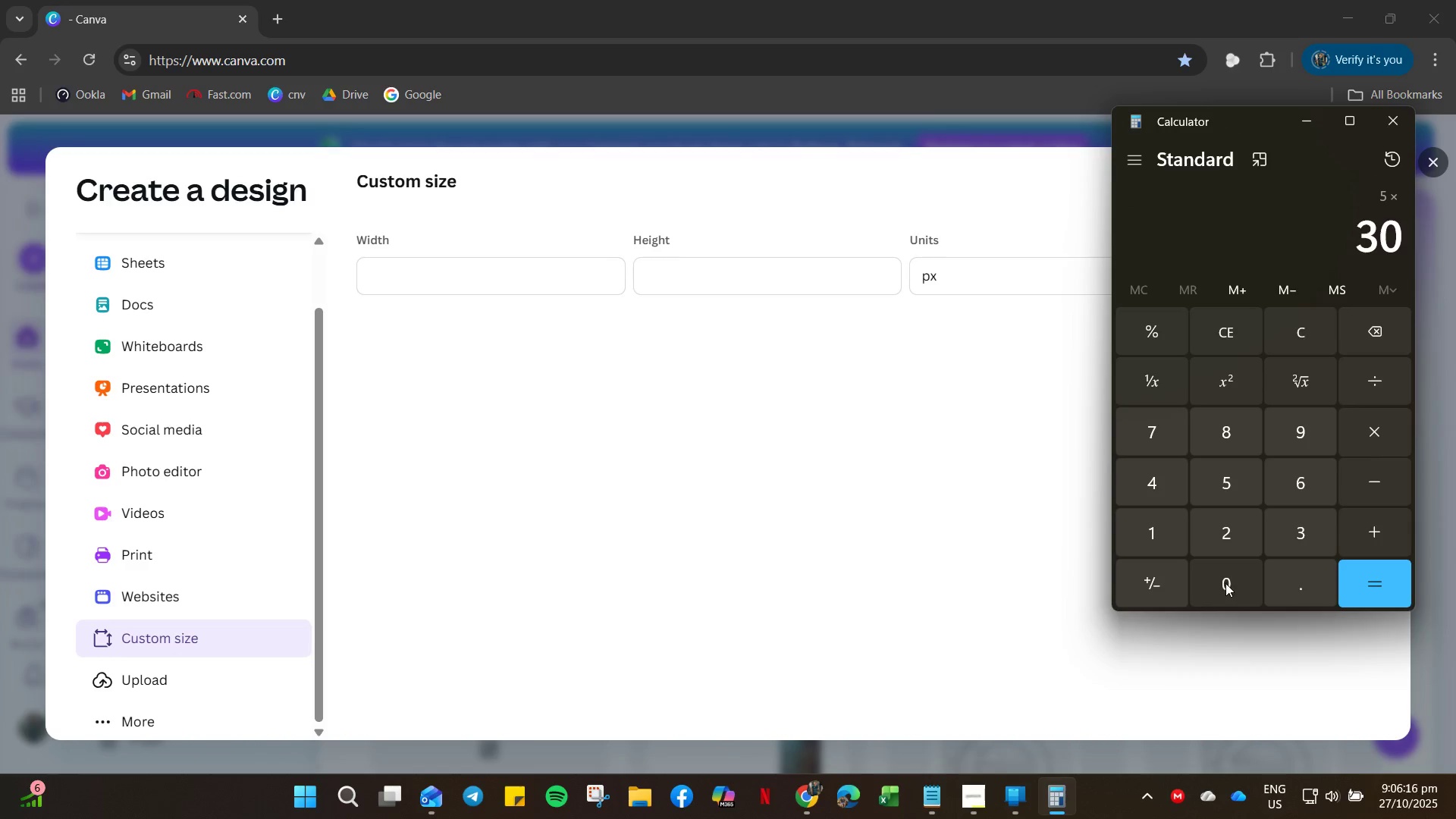 
triple_click([1224, 583])
 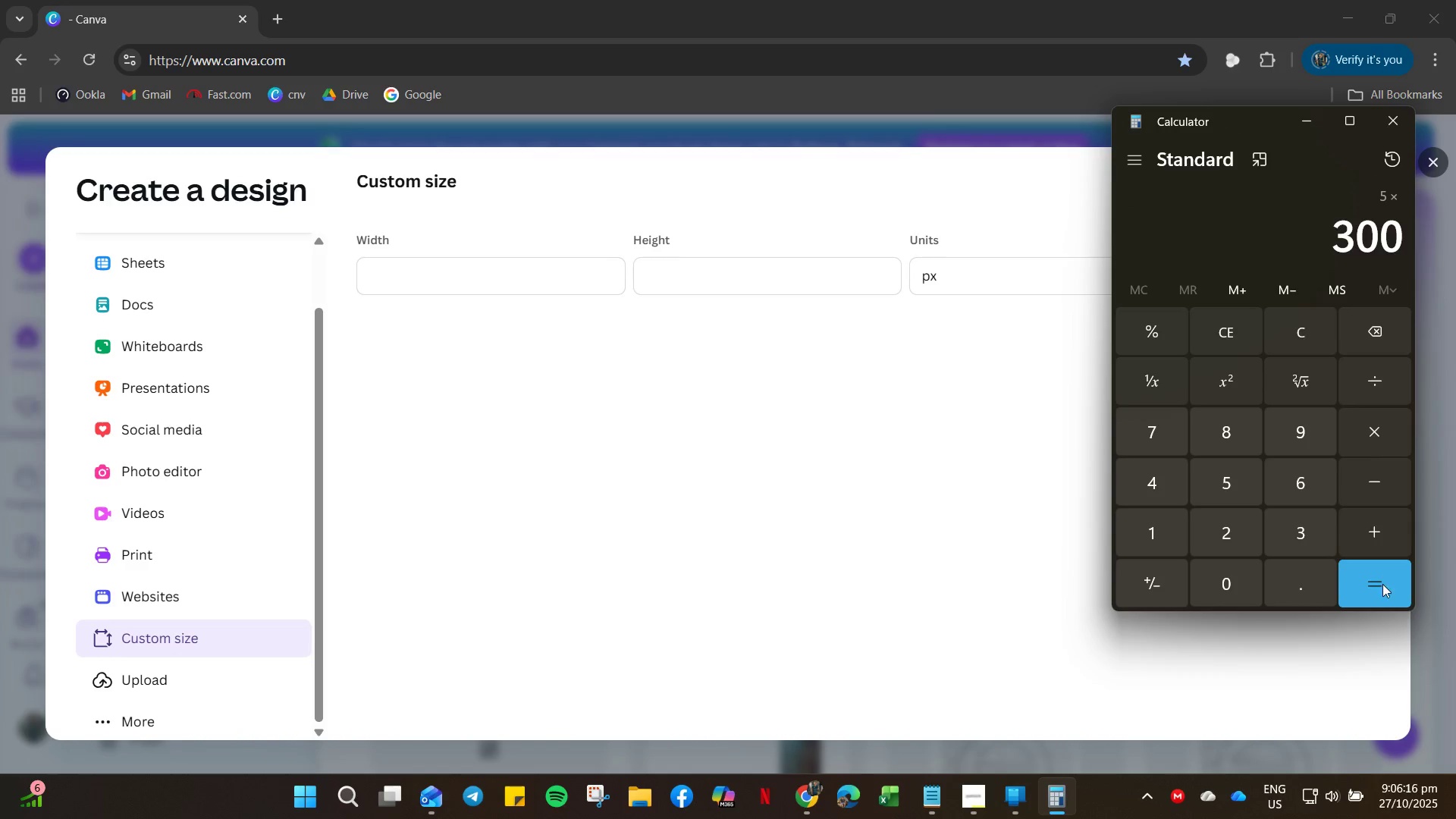 
left_click([1382, 584])
 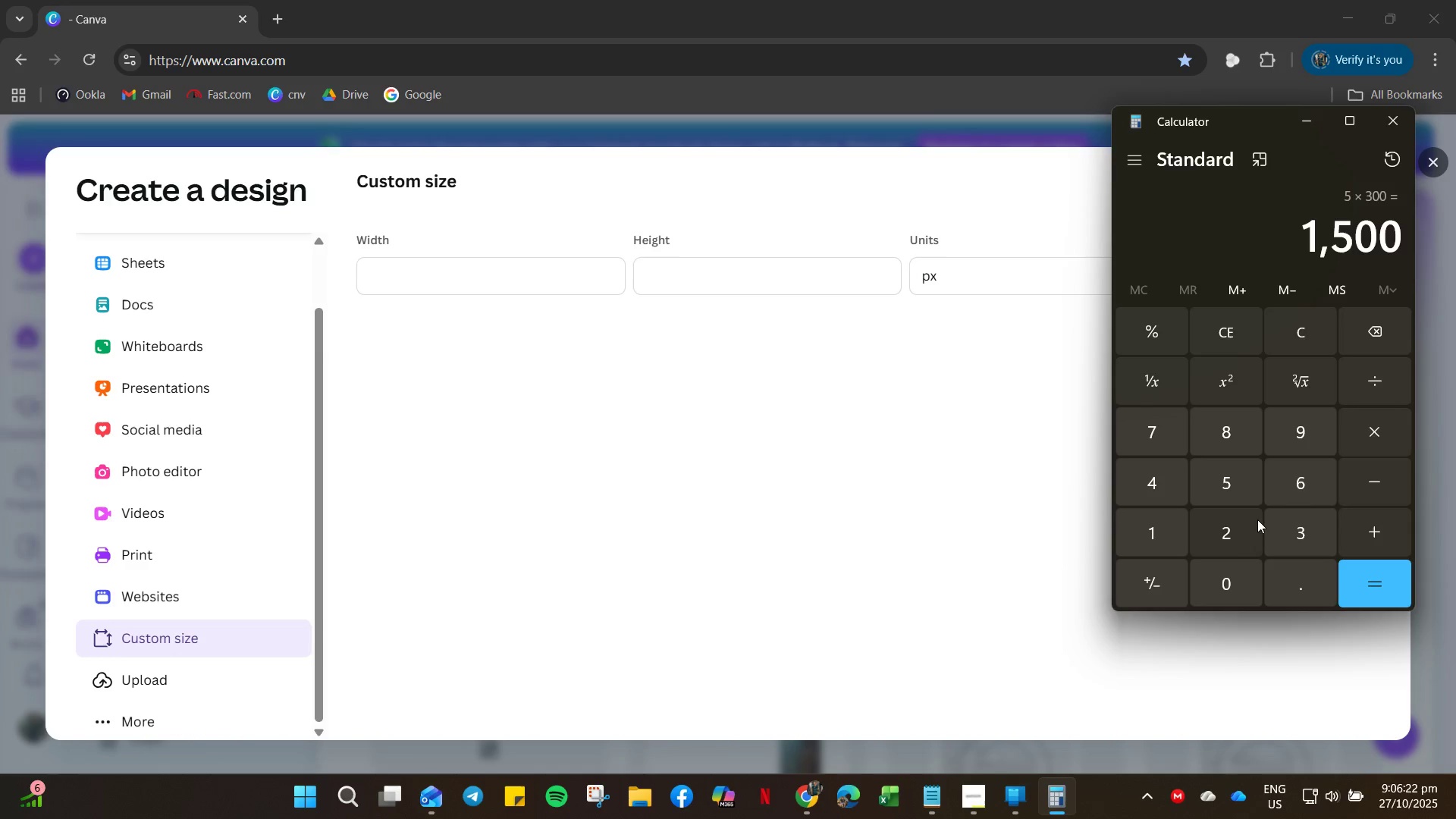 
wait(7.3)
 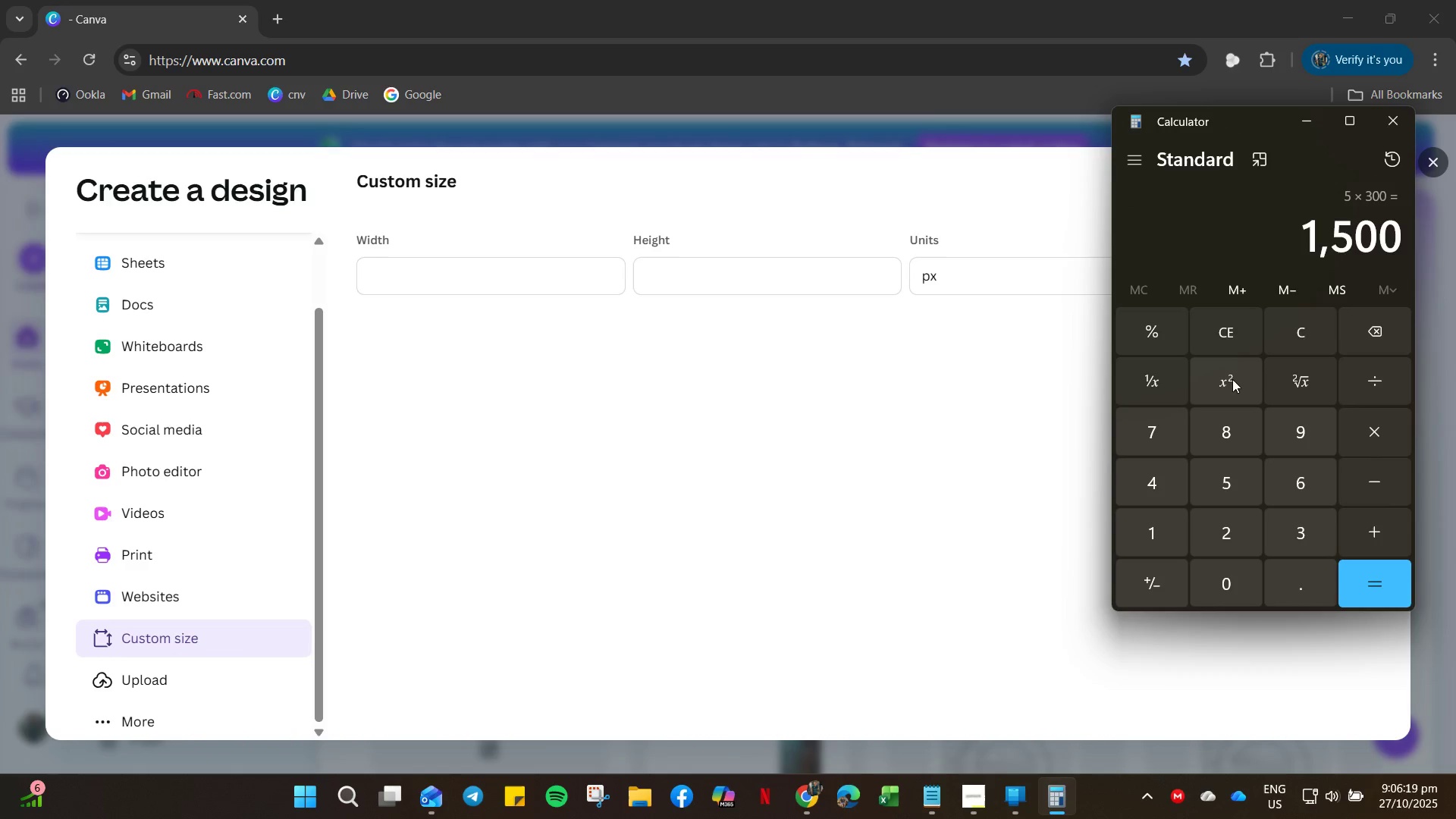 
left_click([1150, 435])
 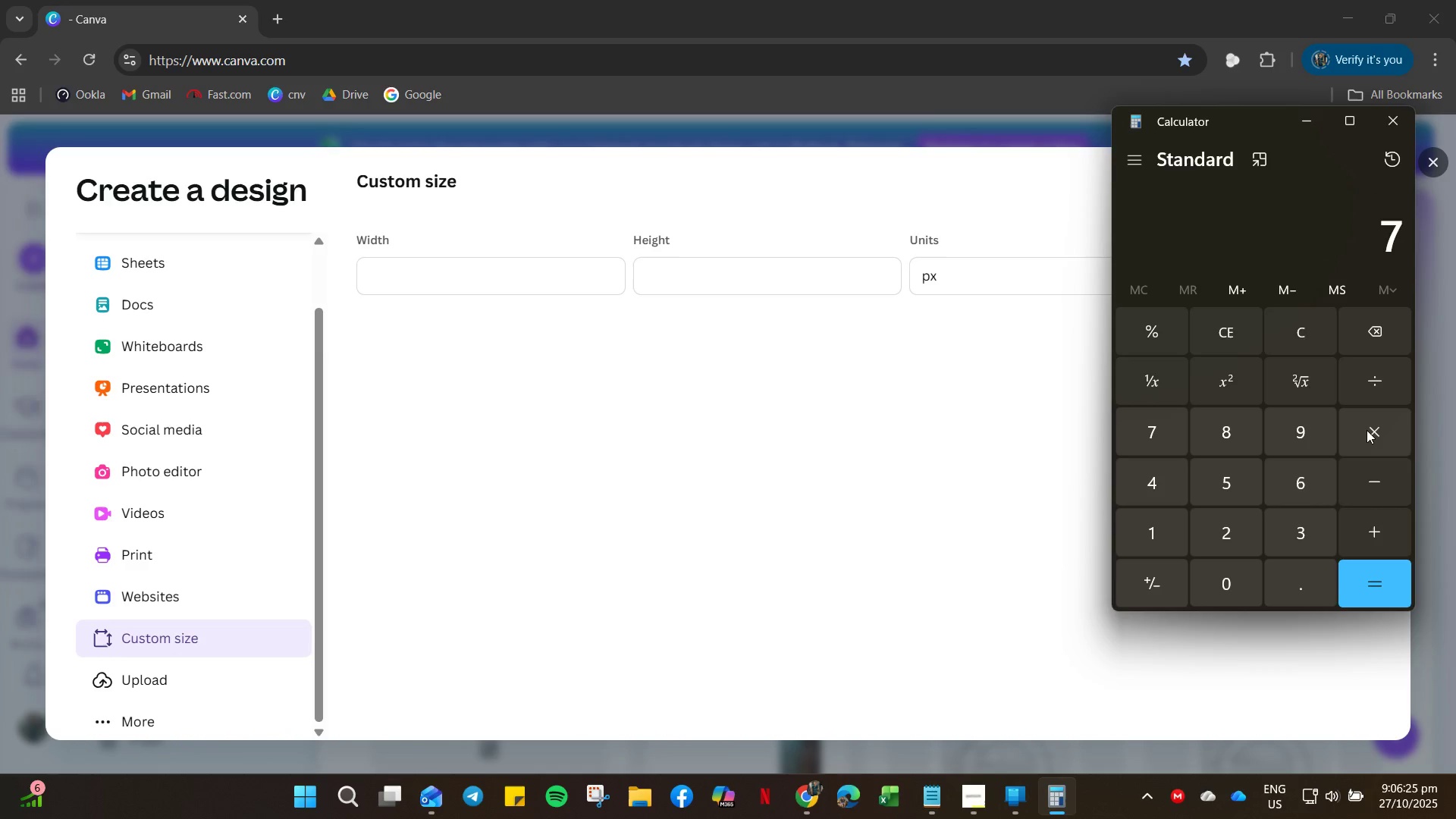 
left_click([1367, 430])
 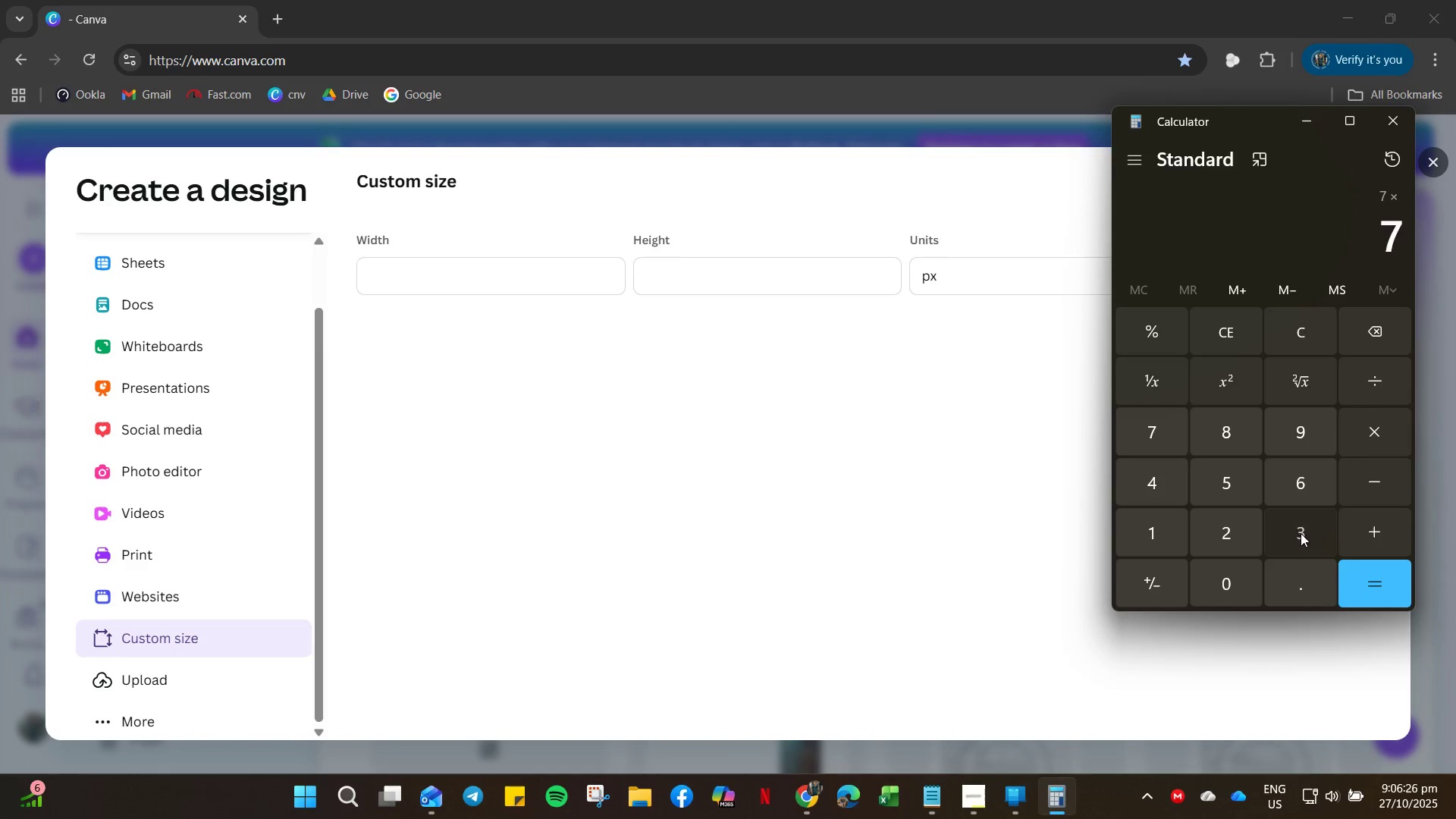 
double_click([1247, 577])
 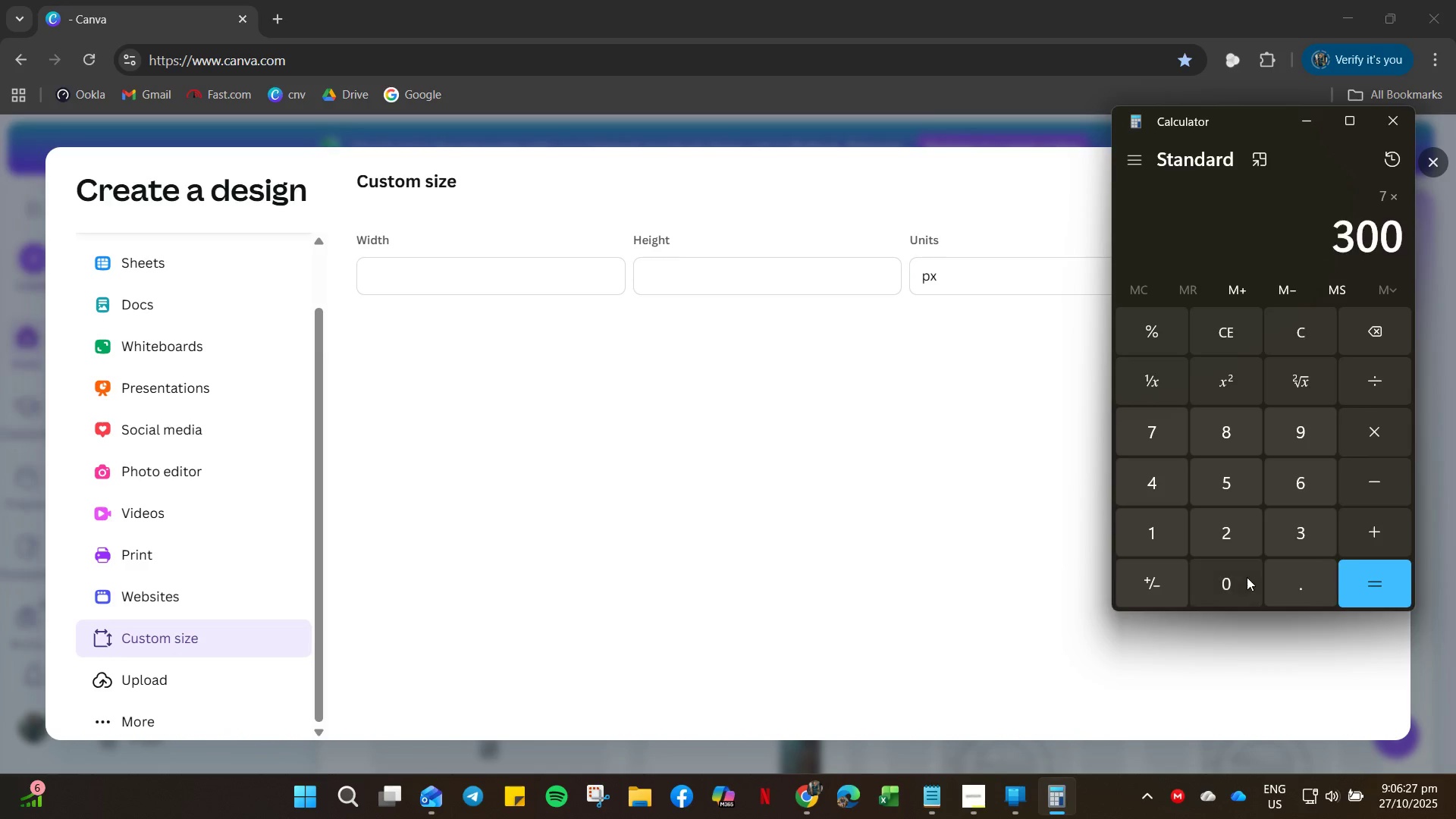 
triple_click([1247, 577])
 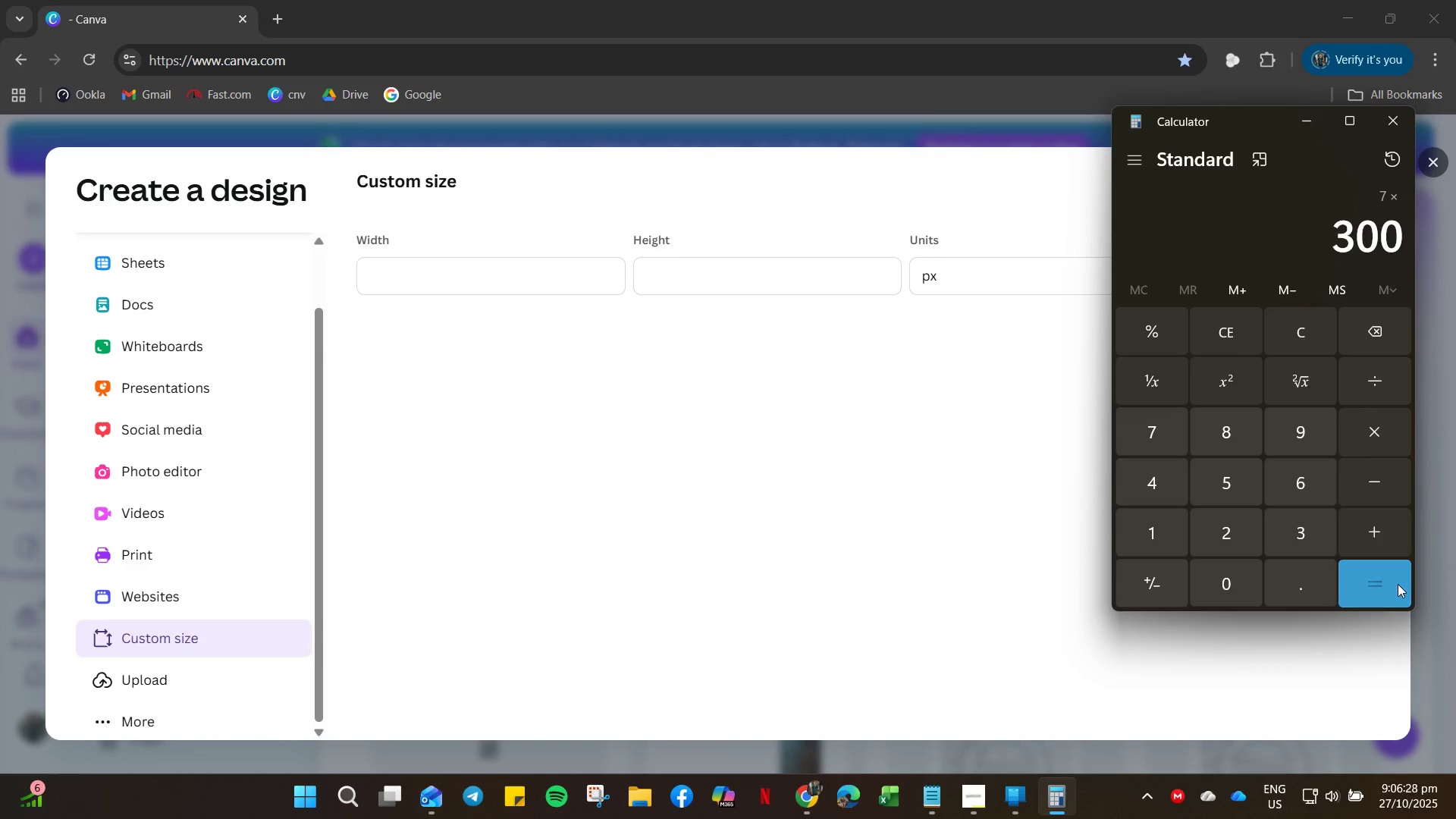 
left_click([1398, 584])
 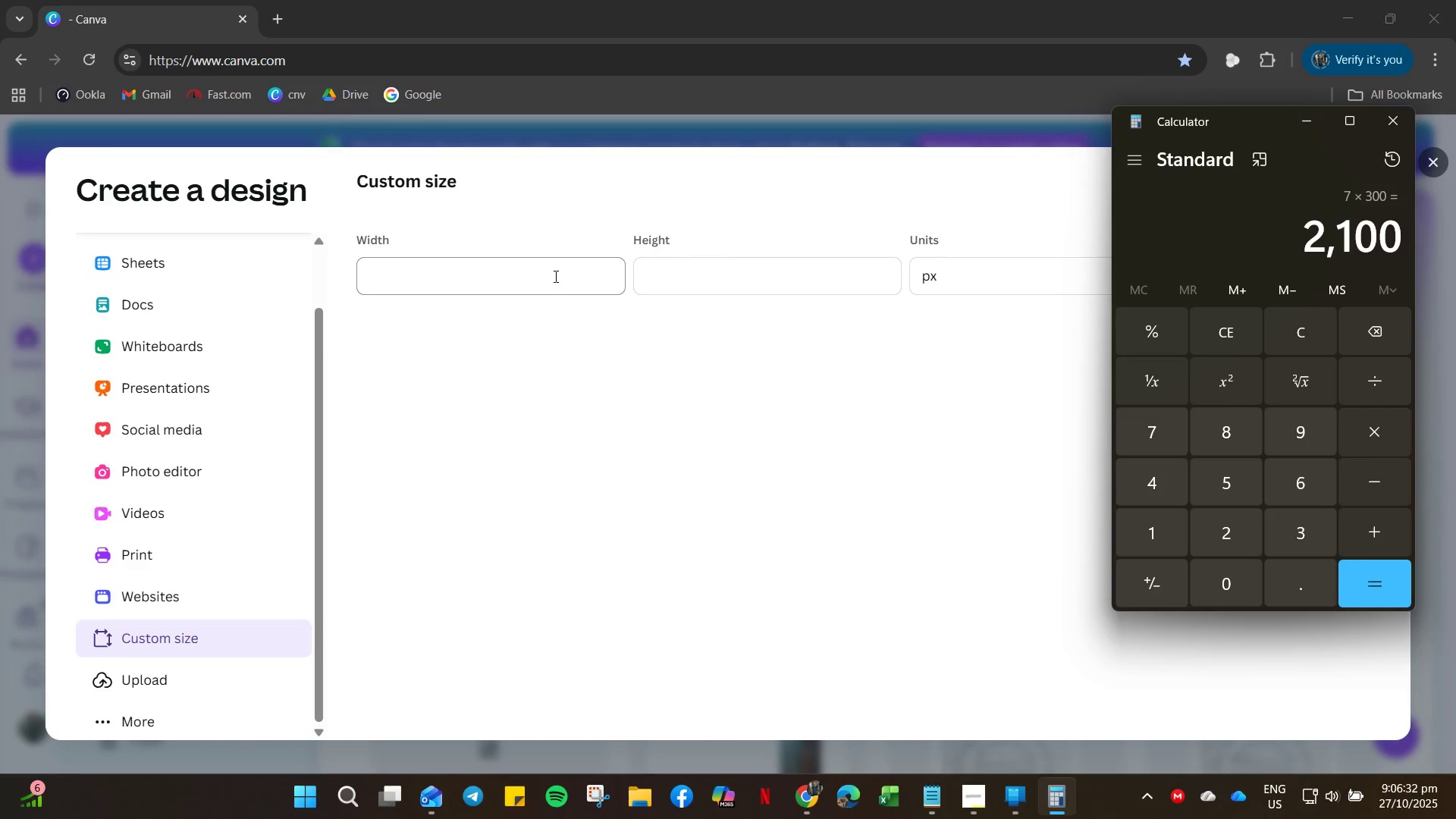 
wait(5.39)
 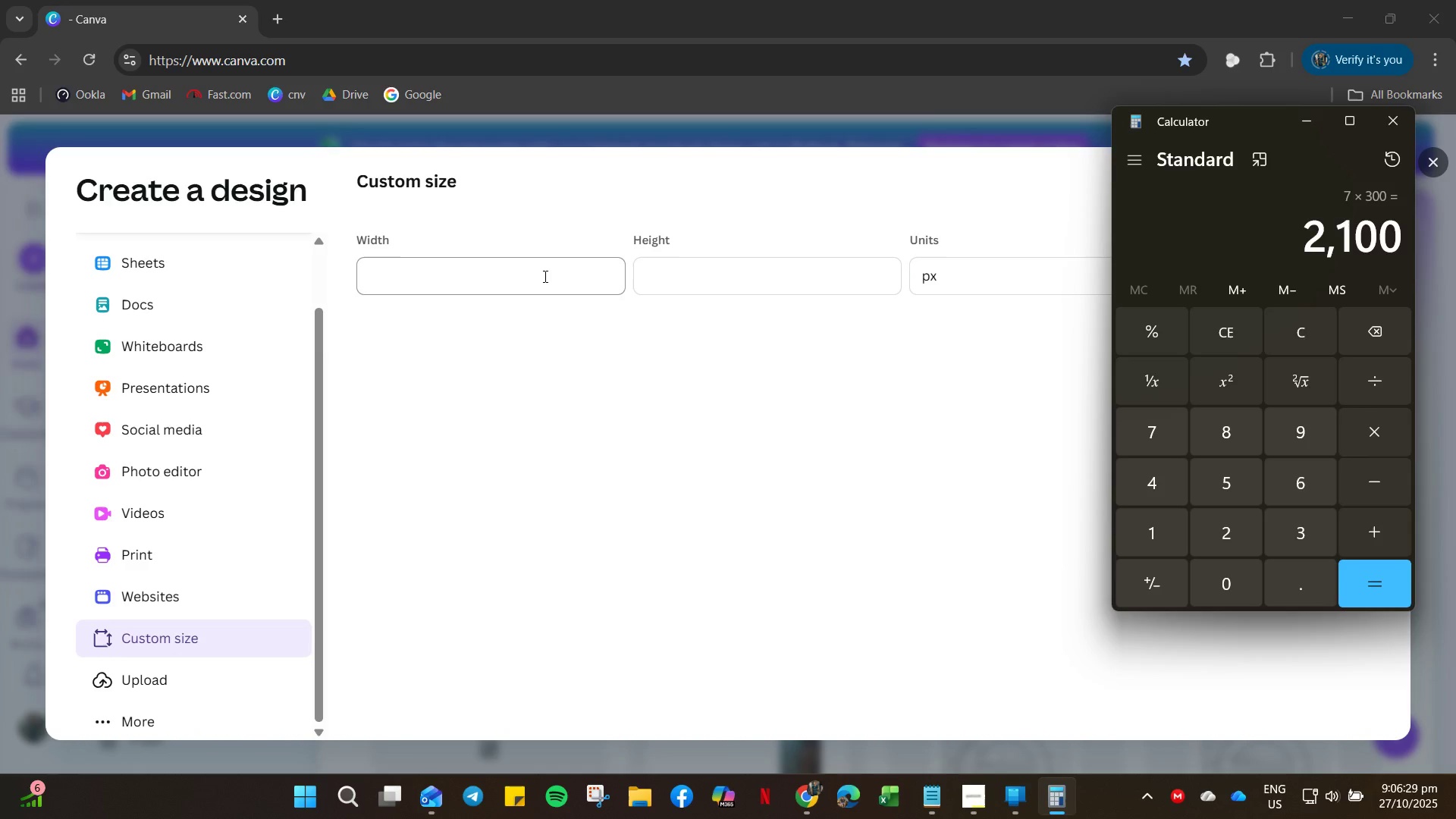 
left_click_drag(start_coordinate=[275, 11], to_coordinate=[280, 14])
 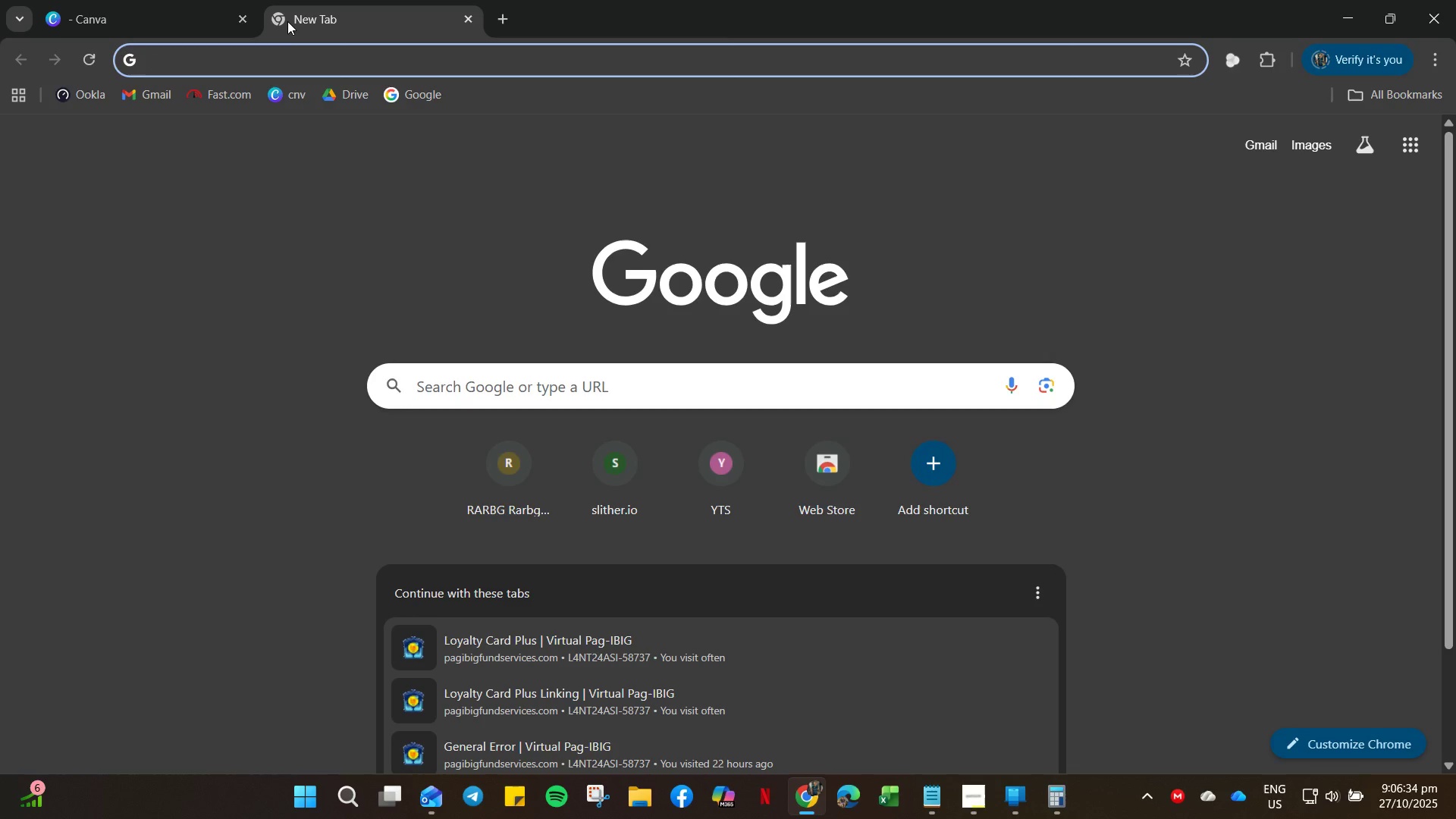 
type(inch to pix)
 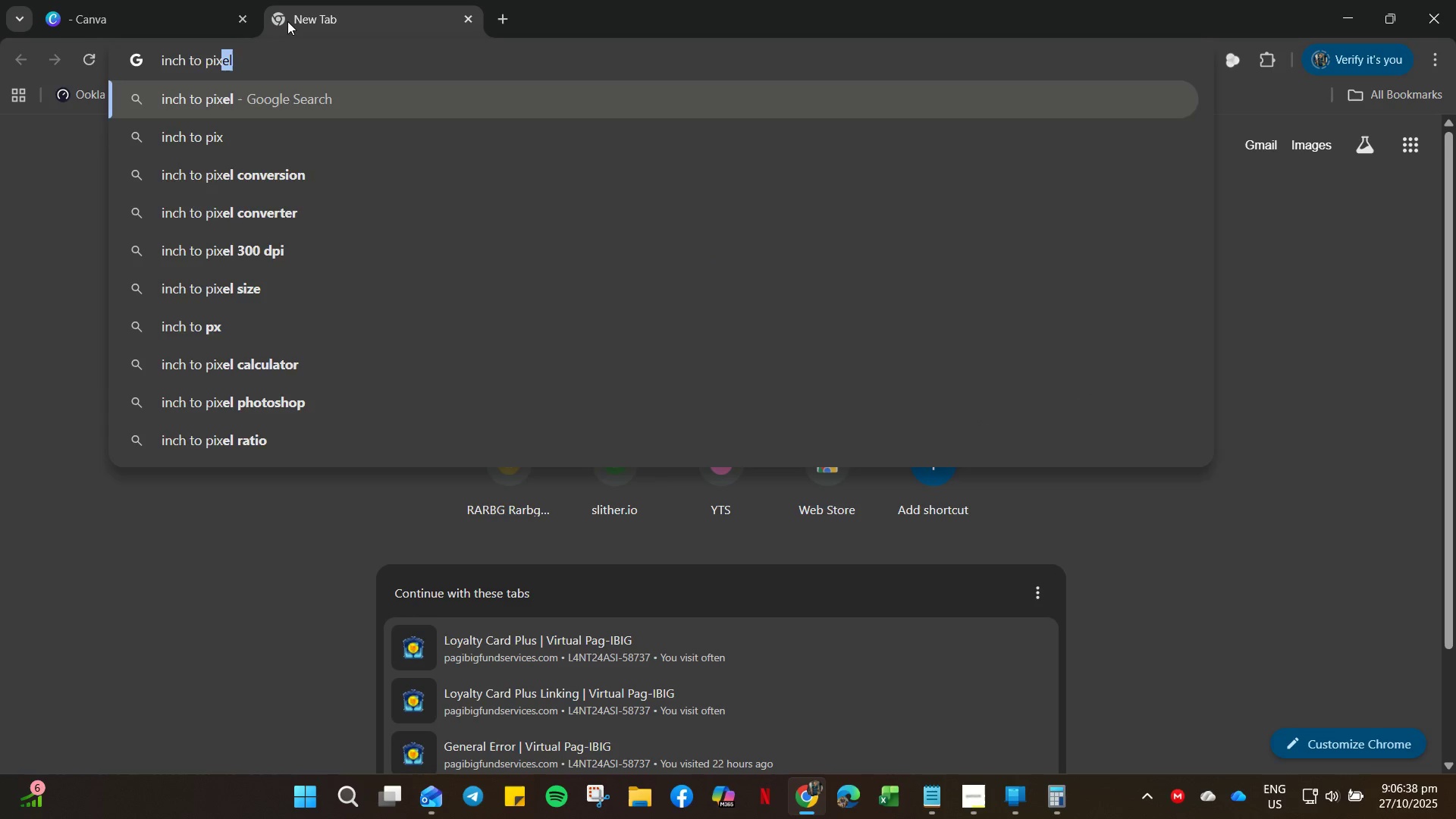 
key(Enter)
 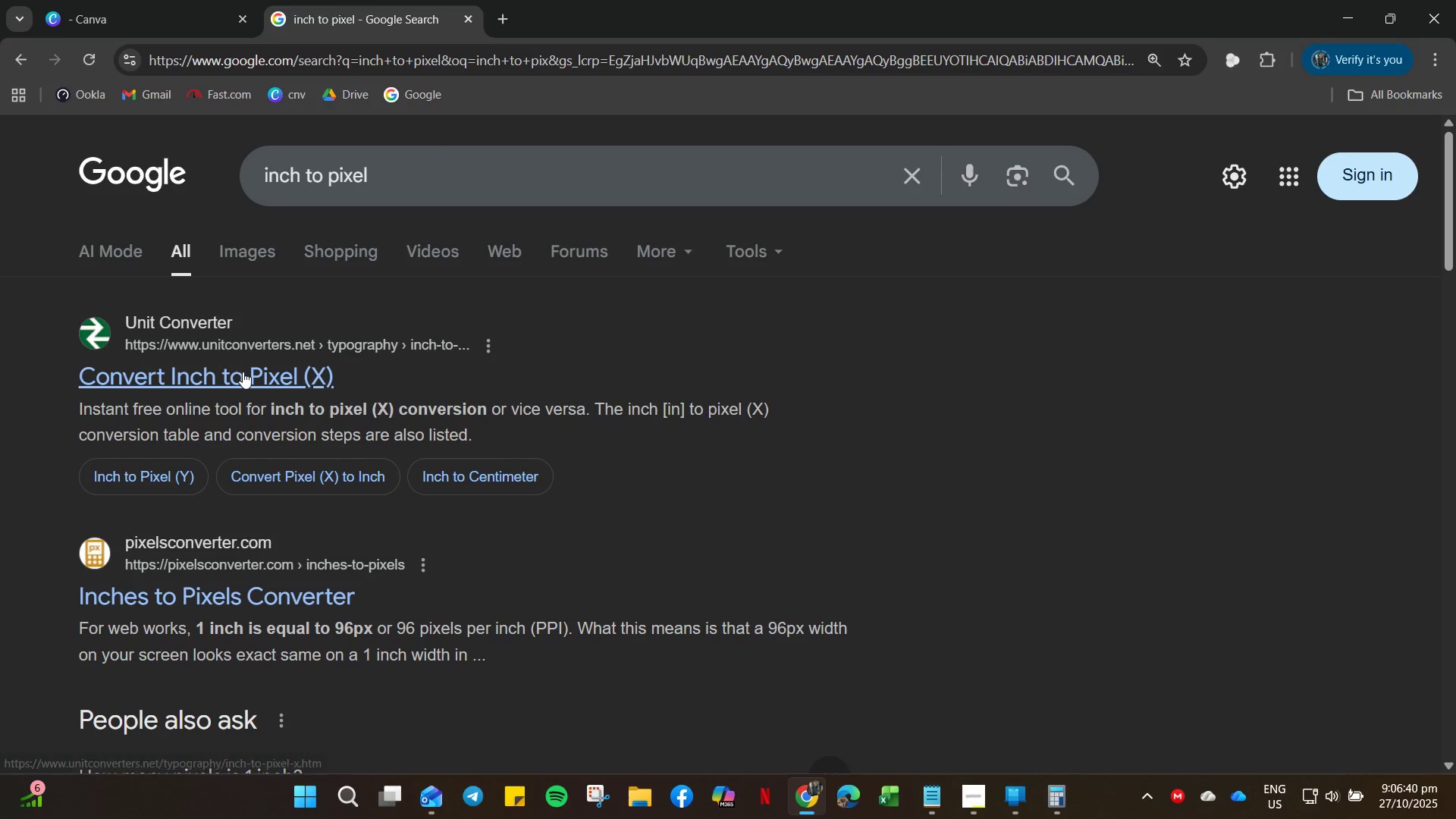 
left_click([244, 383])
 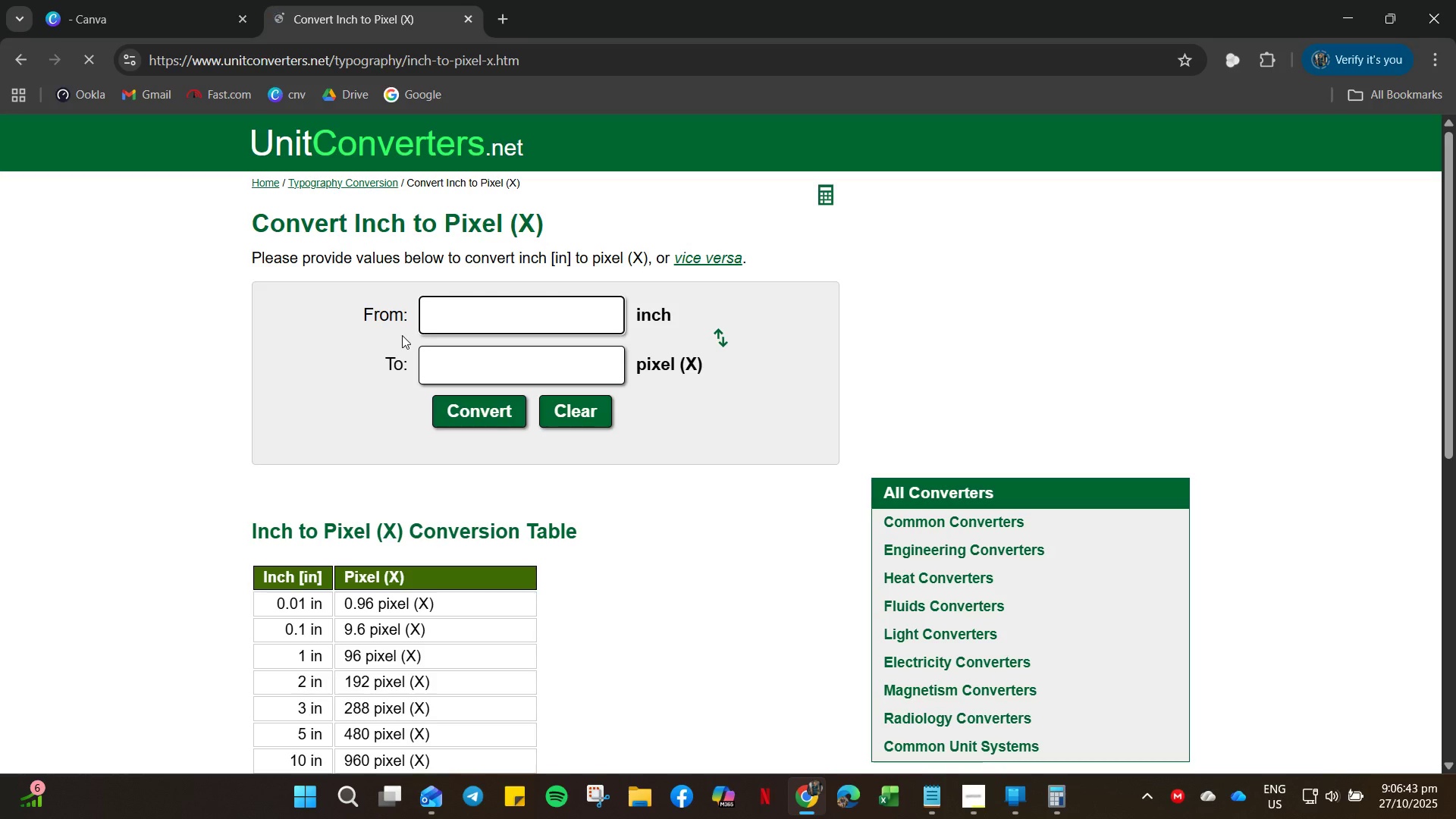 
key(5)
 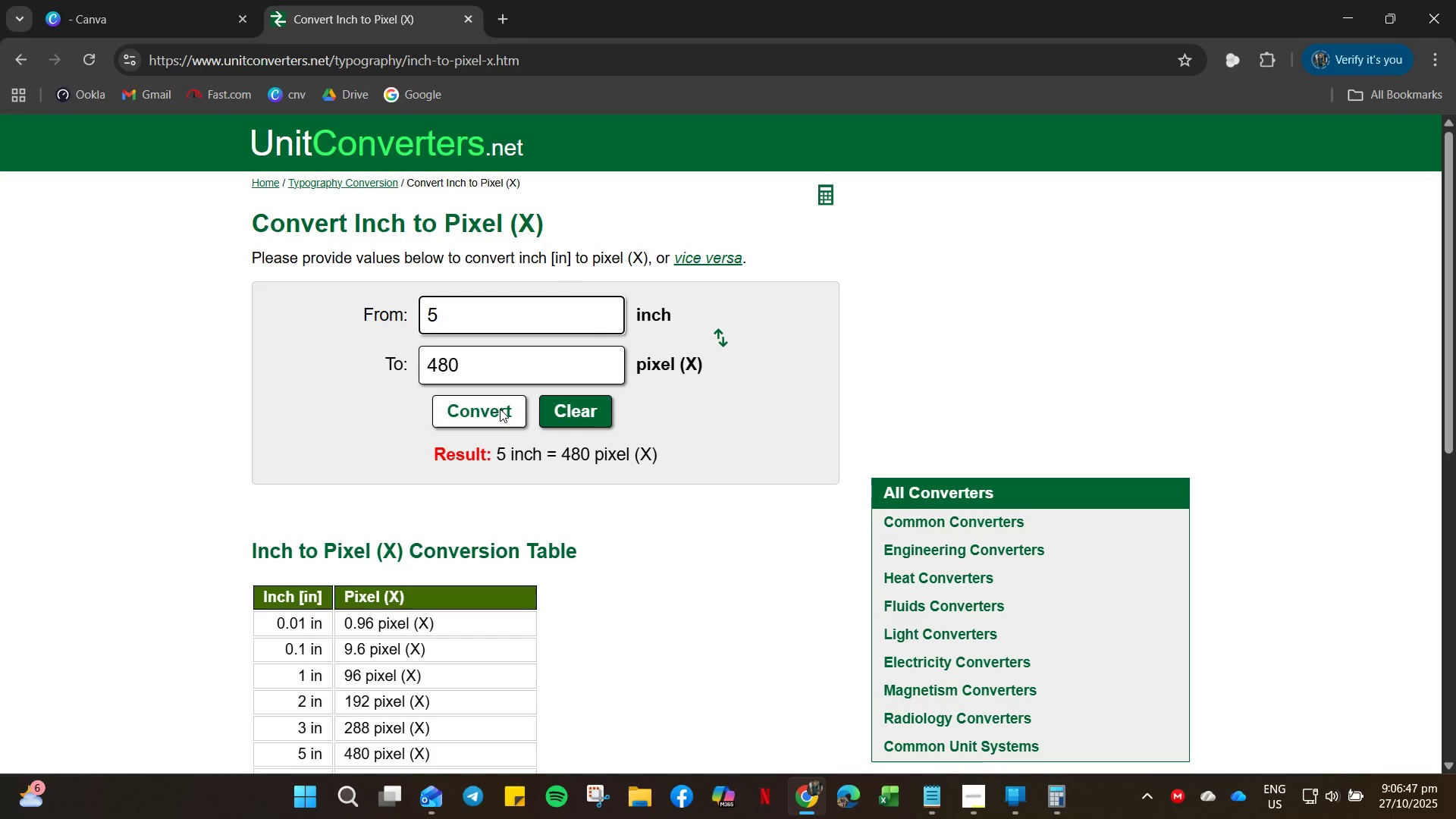 
left_click([500, 409])
 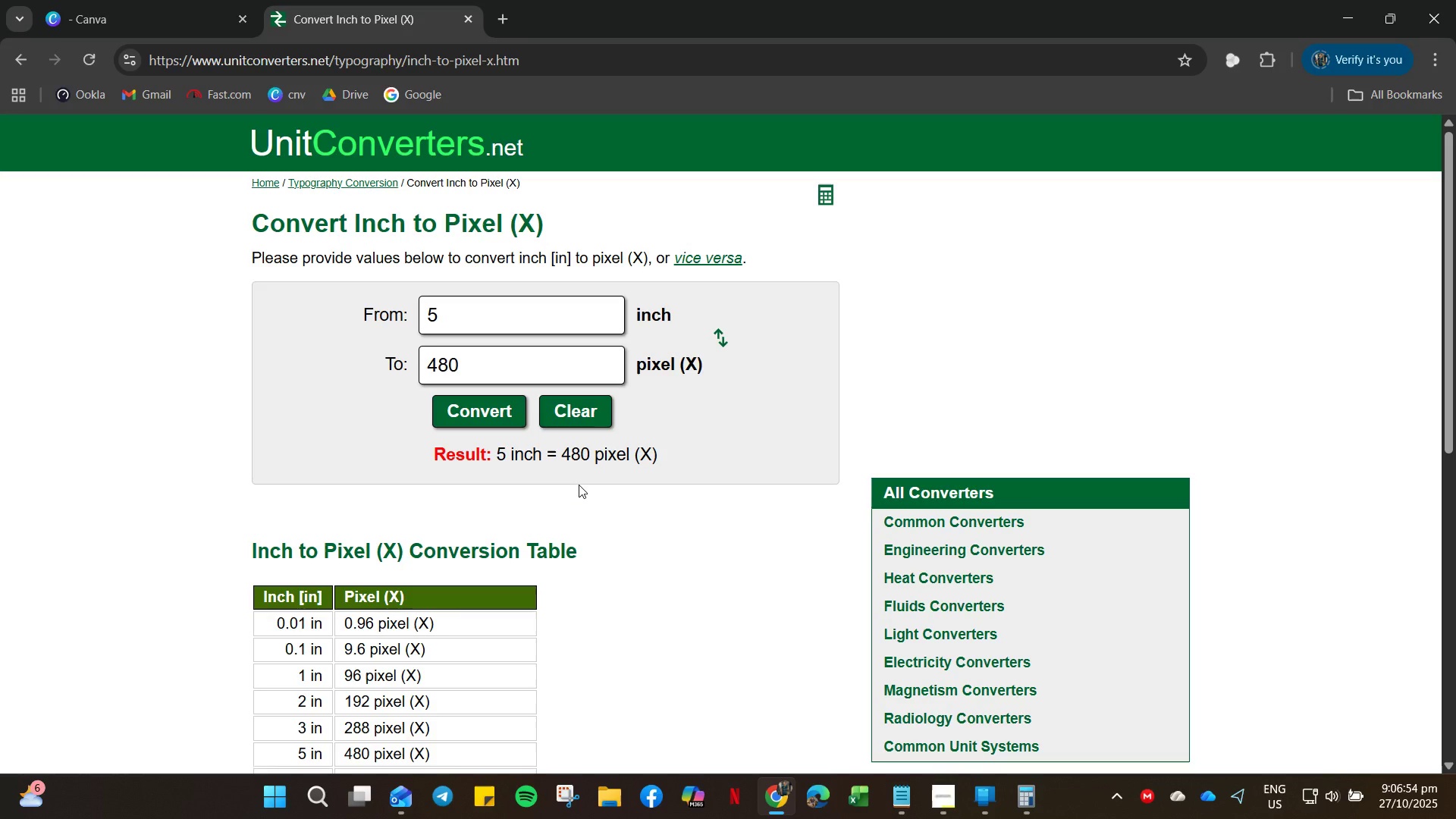 
wait(7.58)
 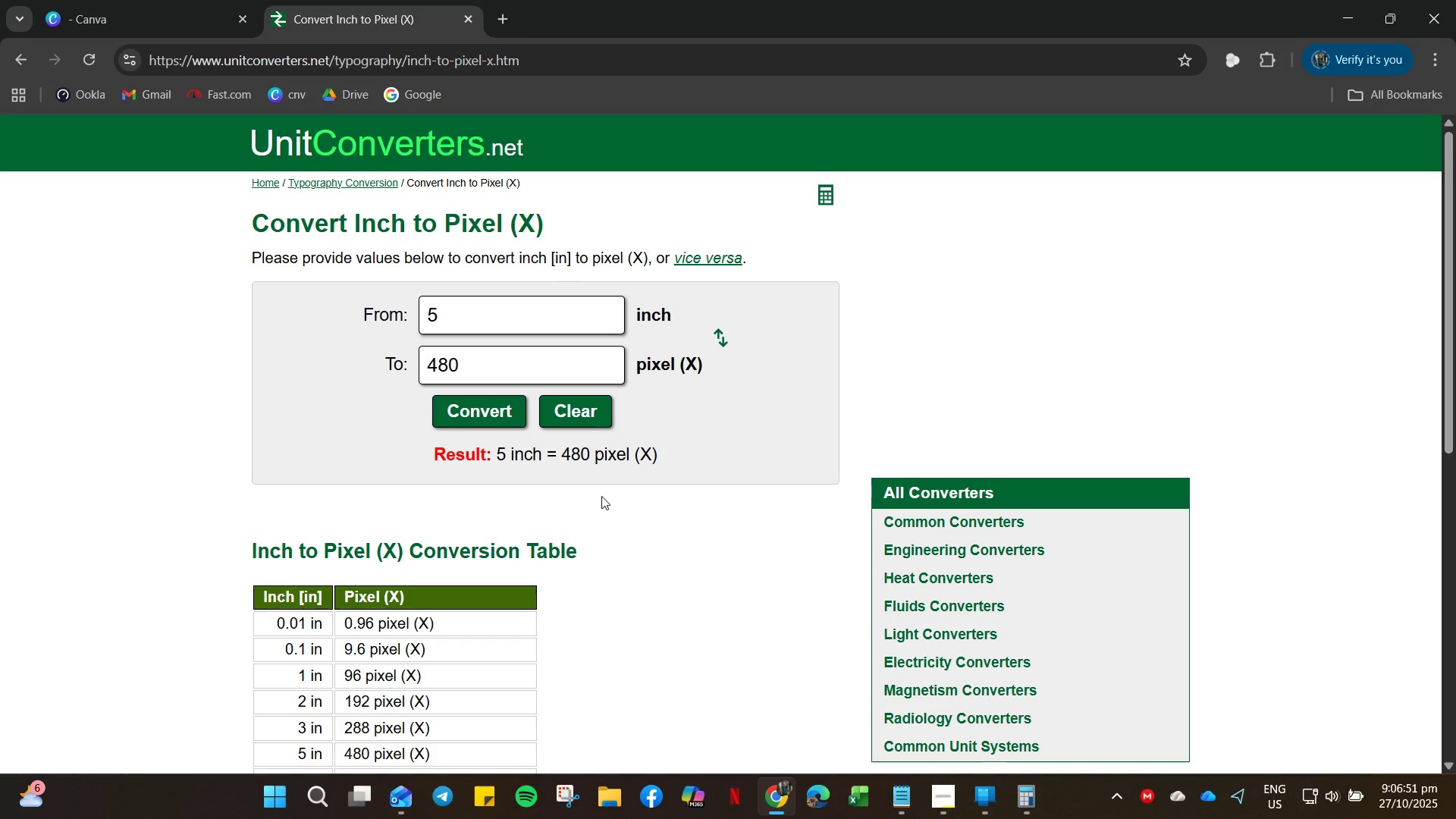 
left_click([189, 11])
 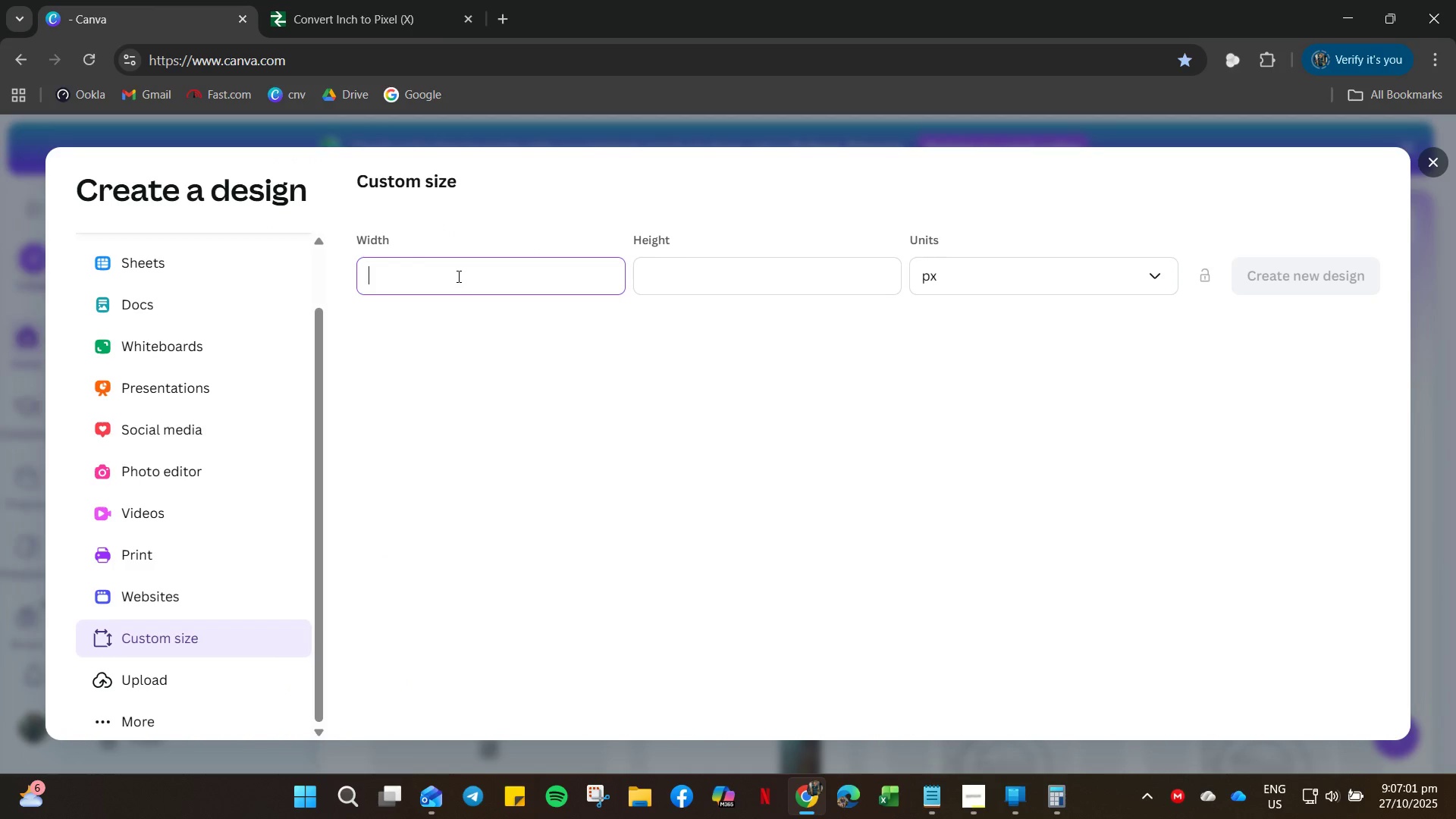 
wait(9.96)
 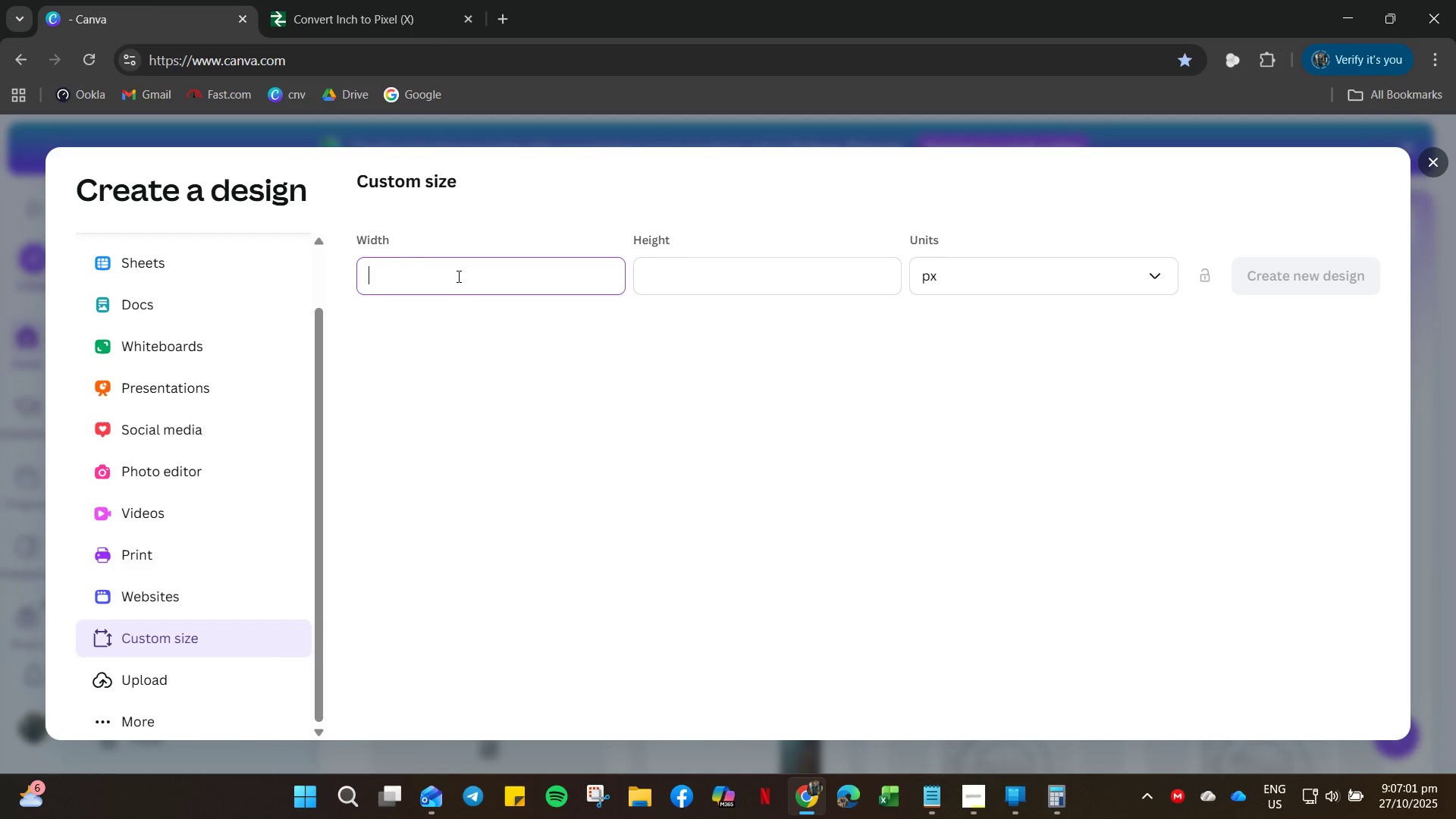 
double_click([936, 805])